 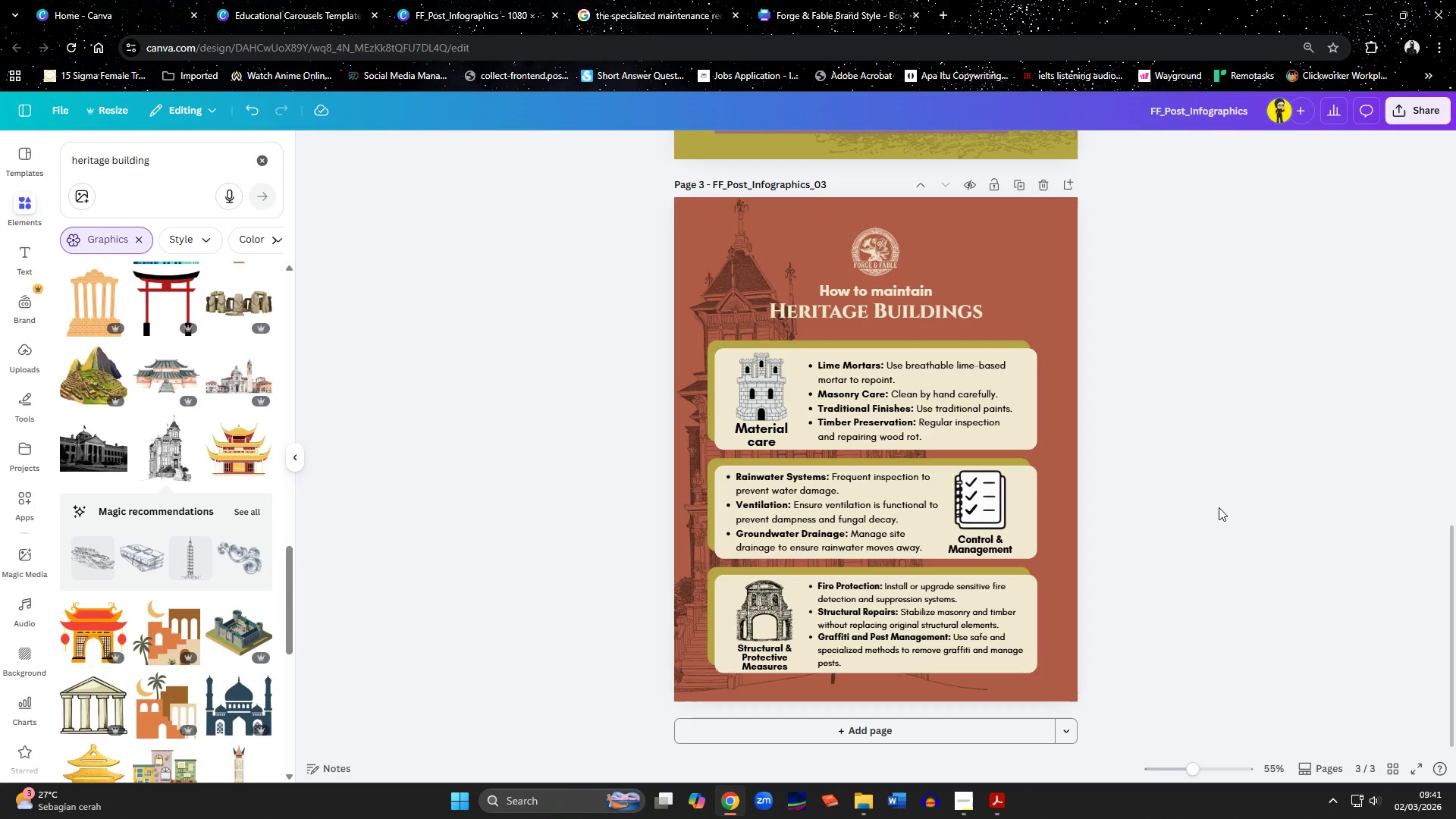 
scroll: coordinate [1255, 477], scroll_direction: up, amount: 12.0
 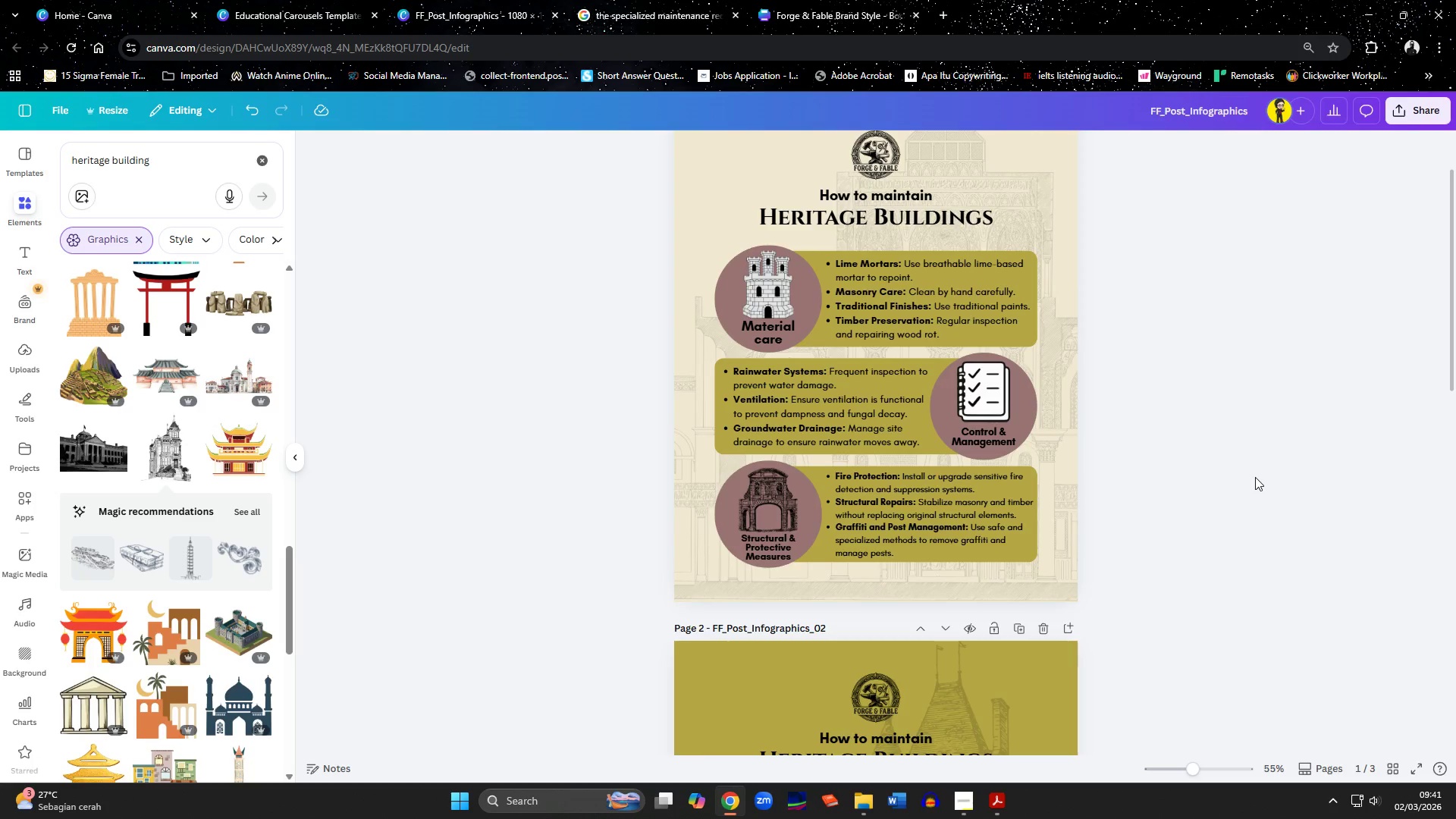 
scroll: coordinate [1255, 477], scroll_direction: down, amount: 3.0
 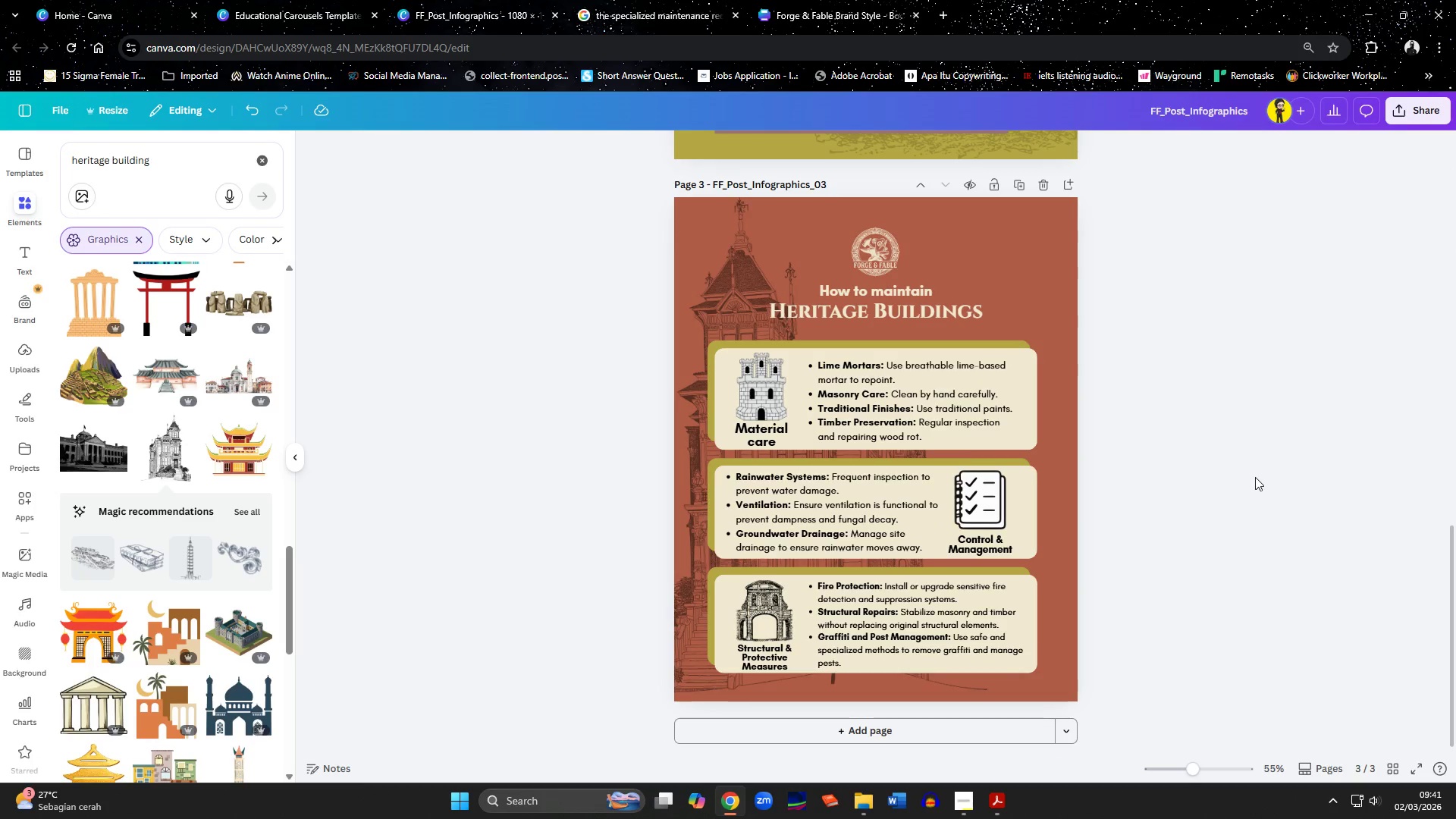 
scroll: coordinate [1255, 477], scroll_direction: up, amount: 19.0
 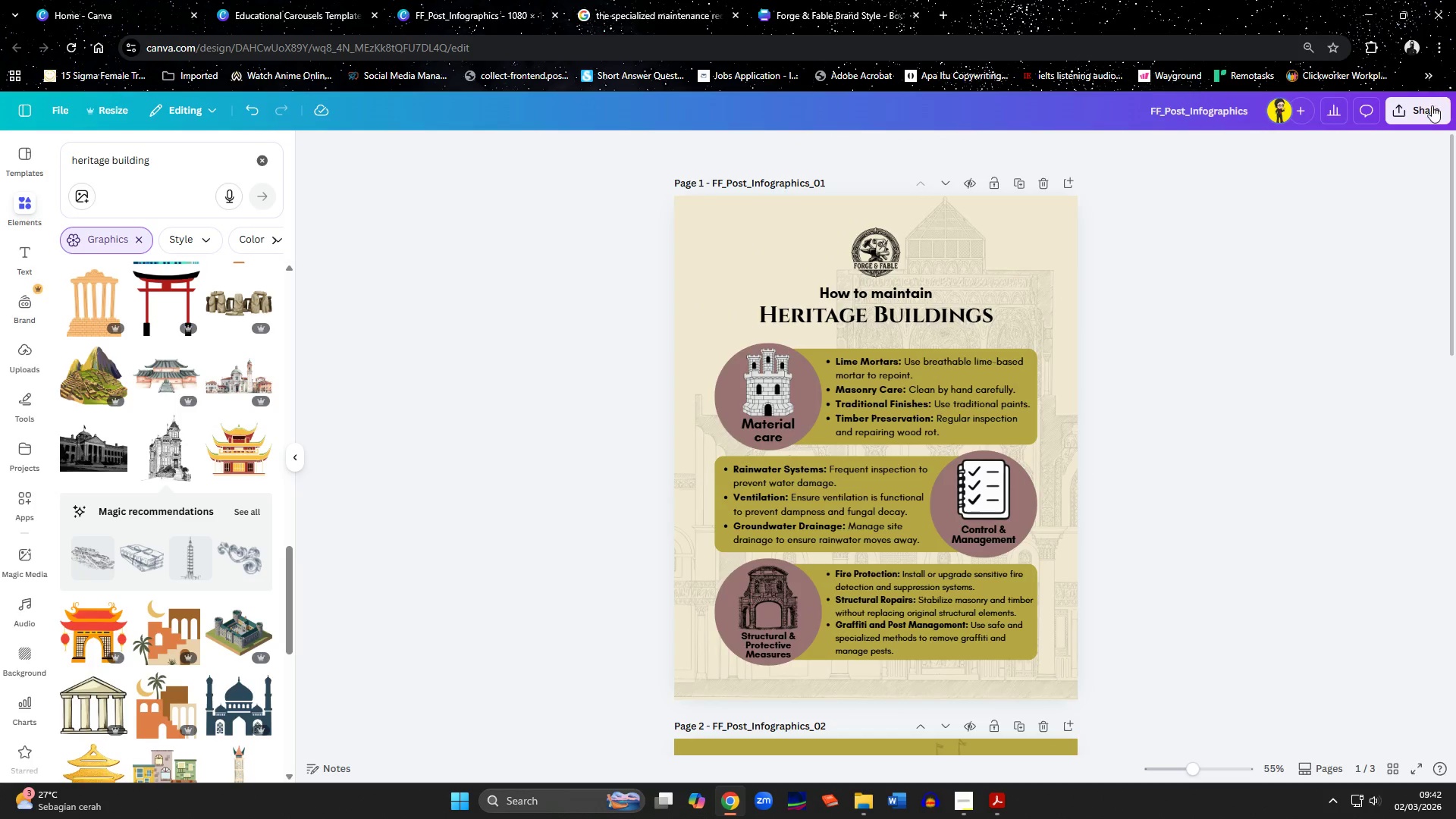 
left_click([1424, 111])
 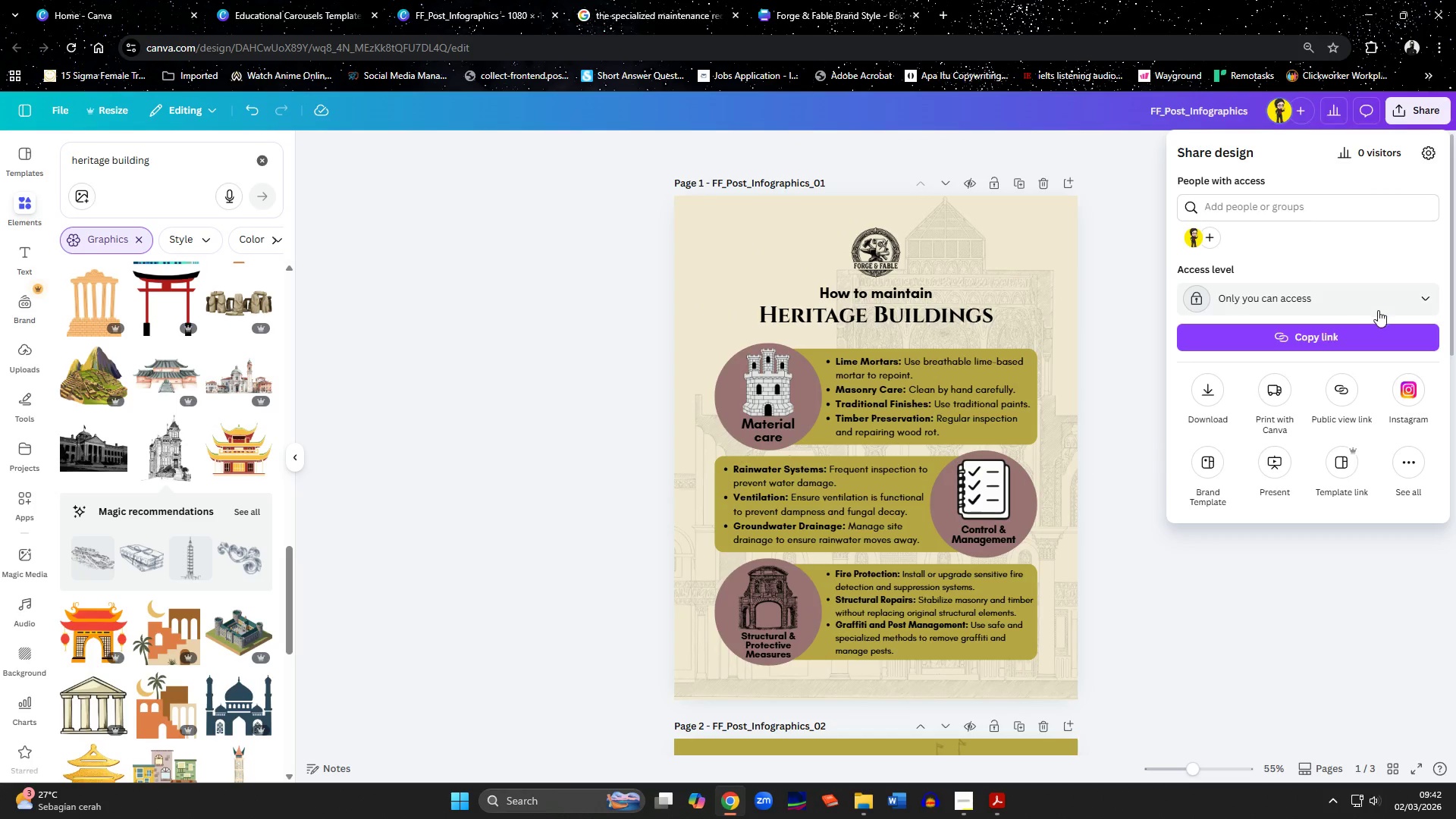 
left_click([1379, 302])
 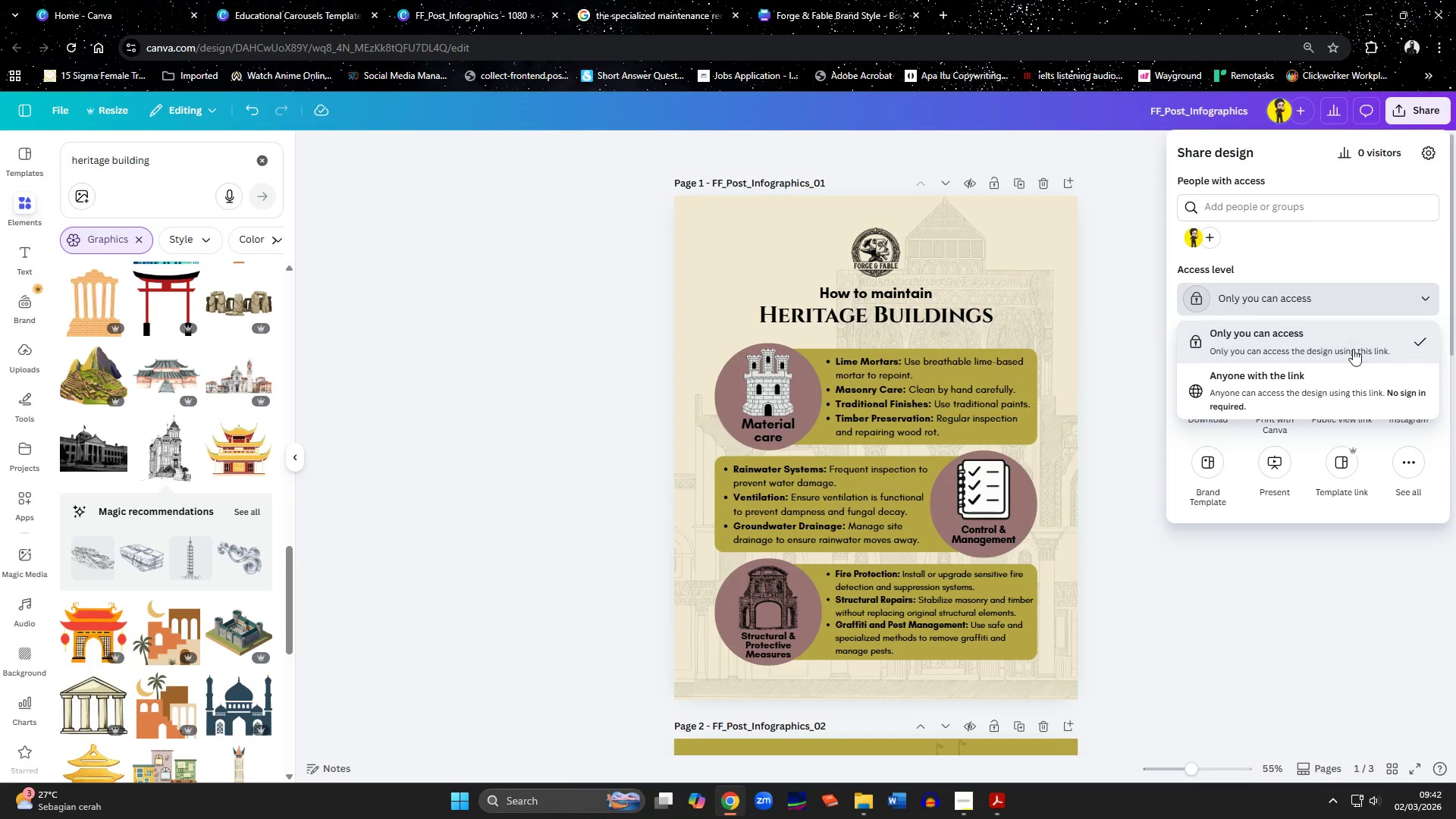 
left_click([1338, 379])
 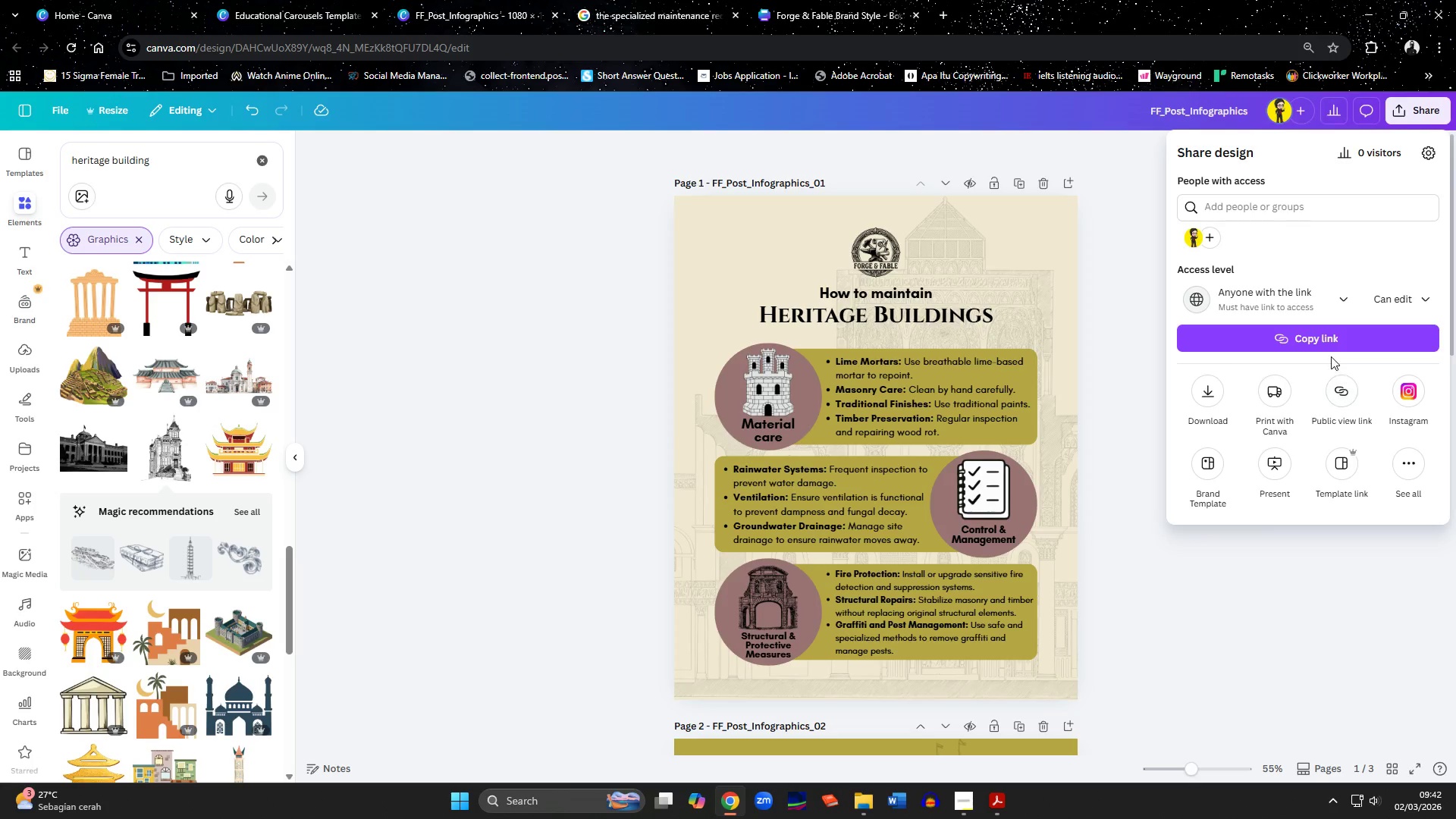 
left_click([1329, 344])
 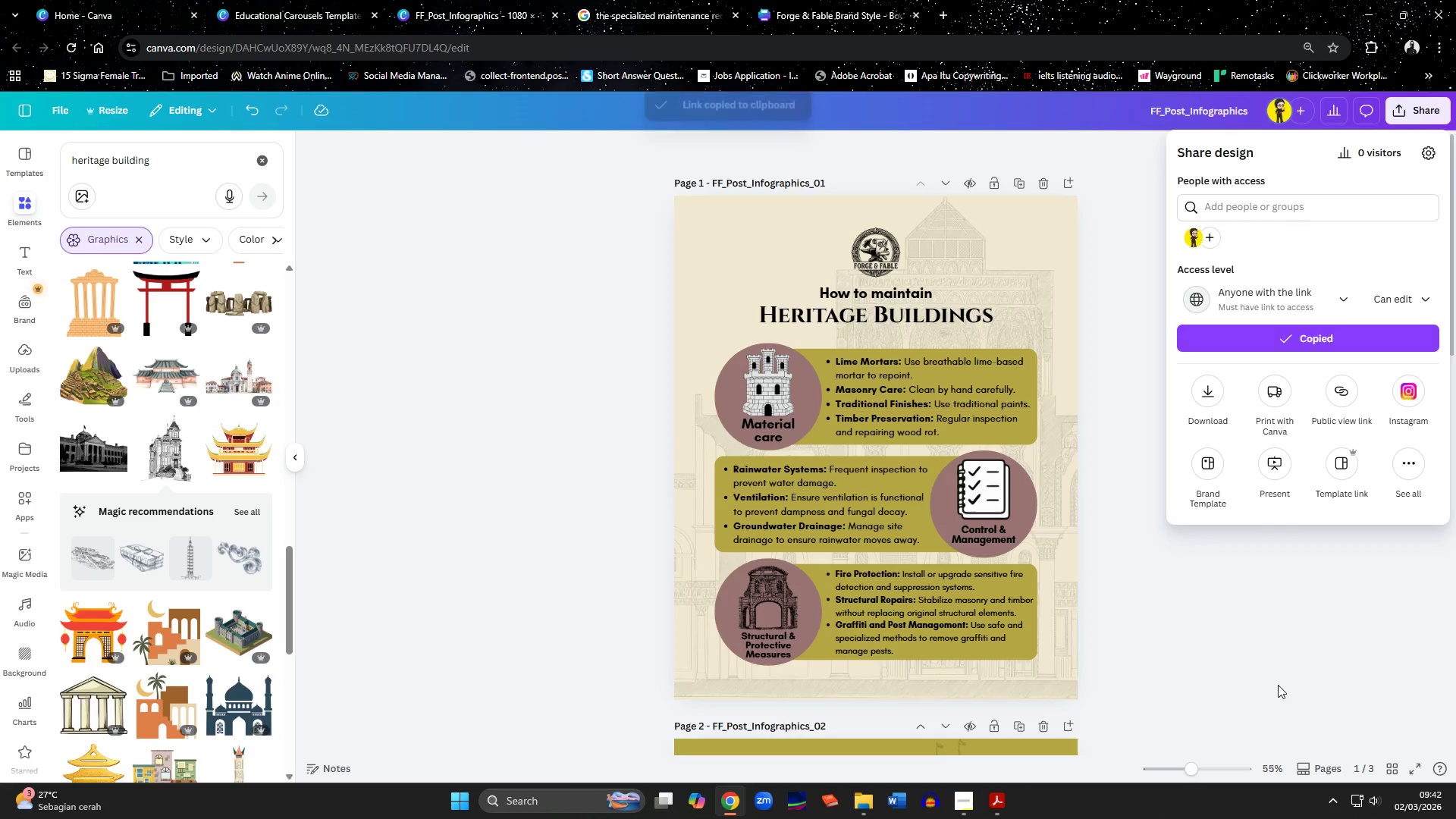 
left_click([1278, 686])
 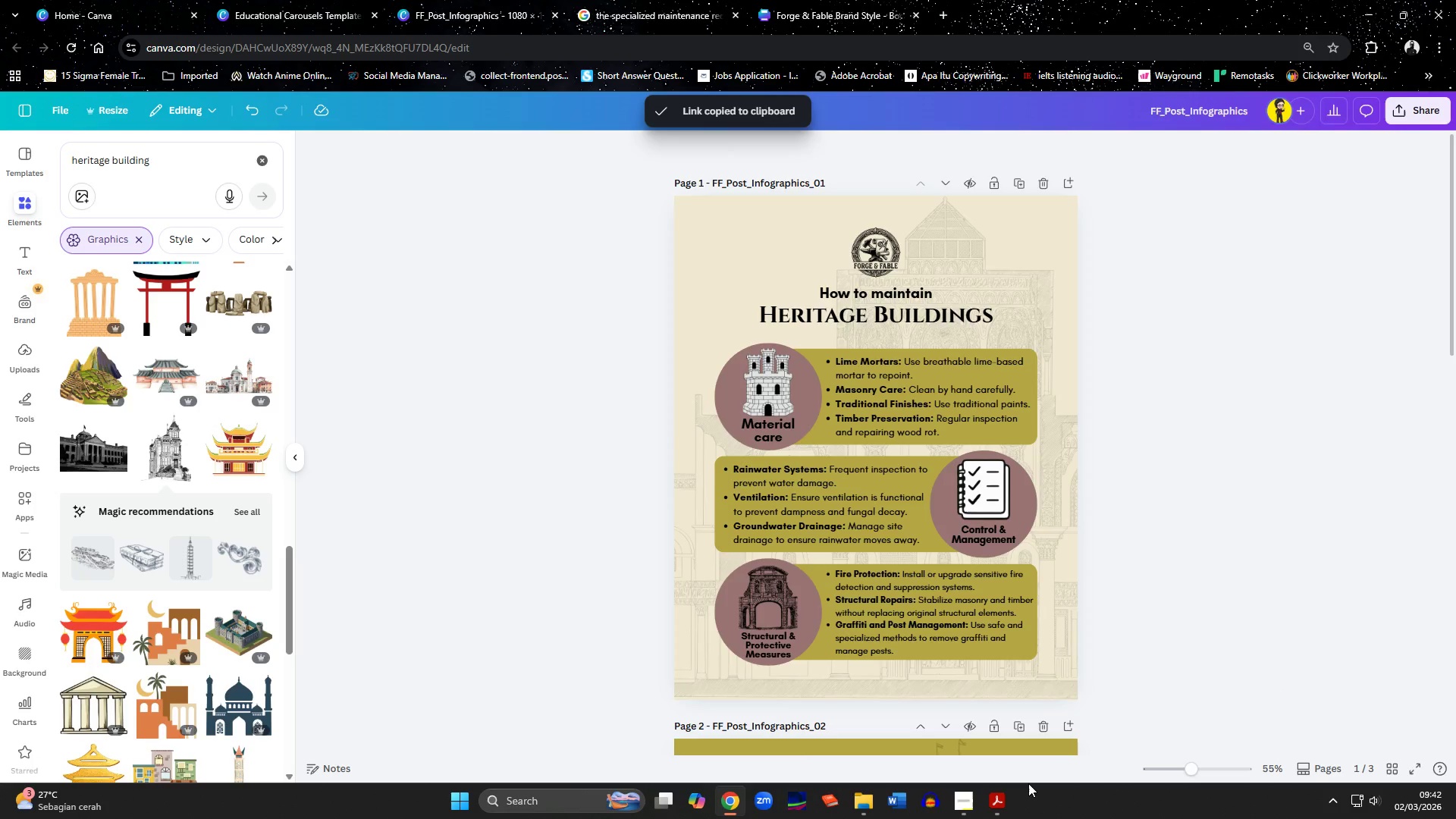 
left_click([968, 808])